 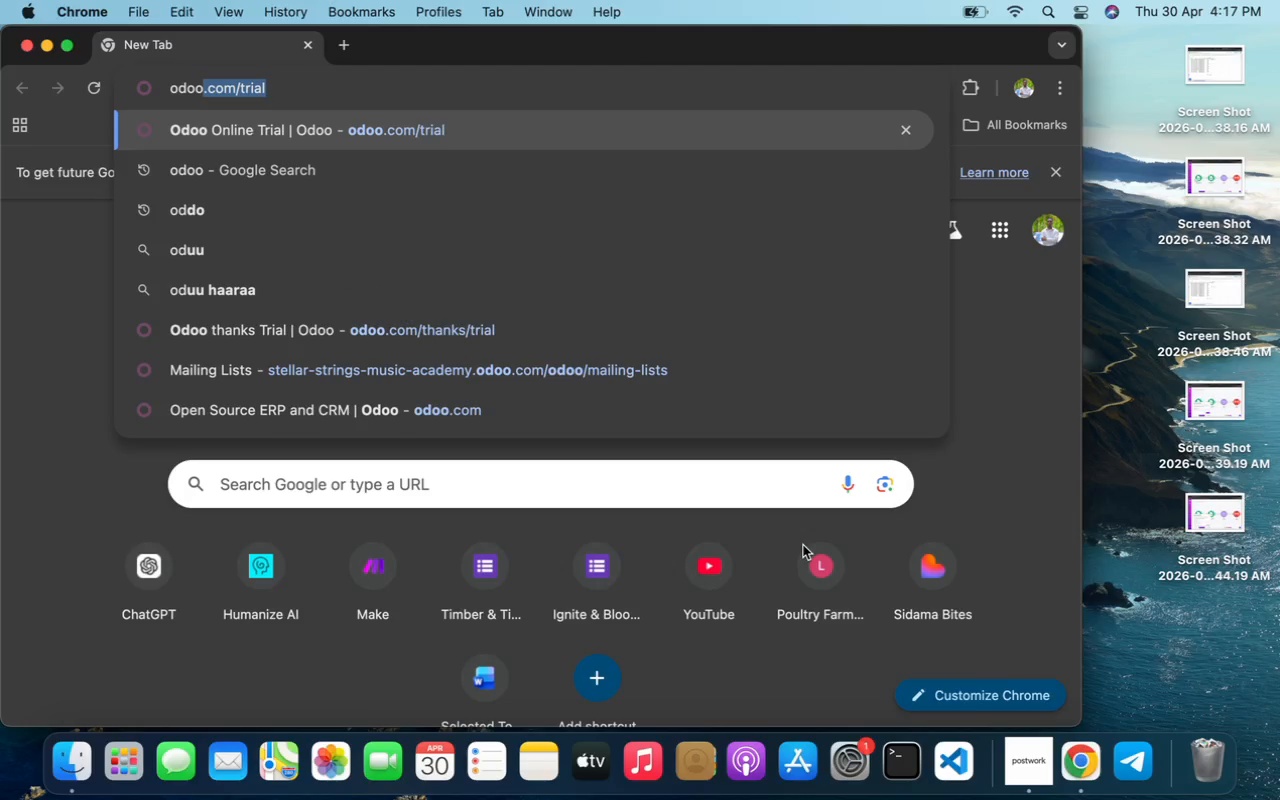 
key(Enter)
 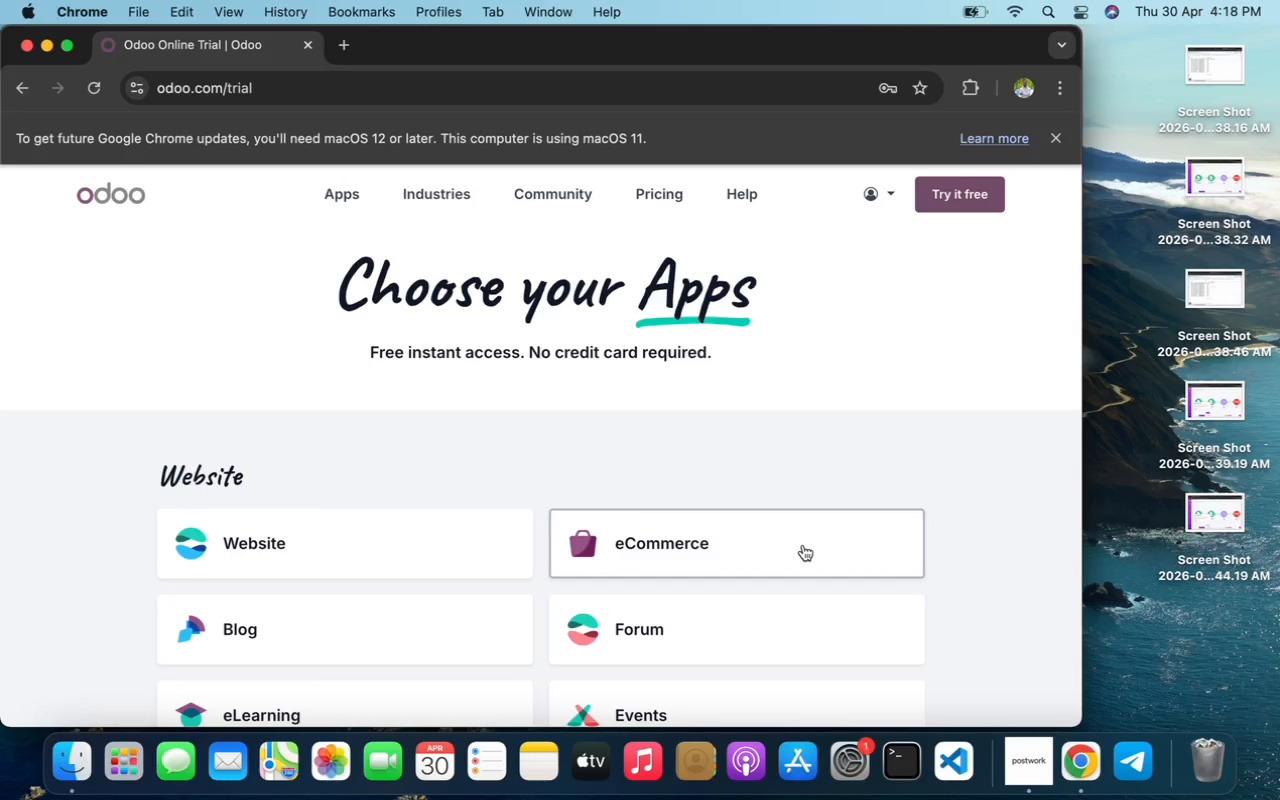 
wait(58.26)
 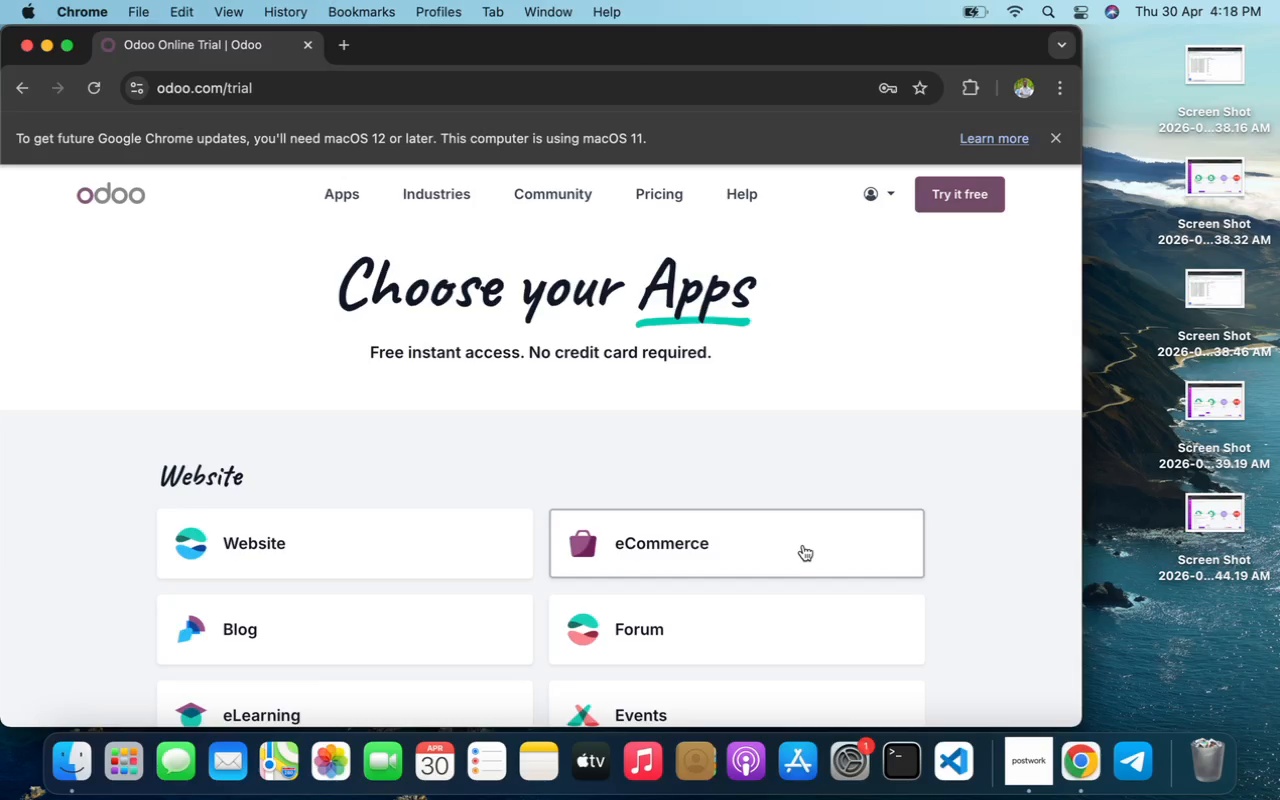 
scroll: coordinate [663, 339], scroll_direction: down, amount: 28.0
 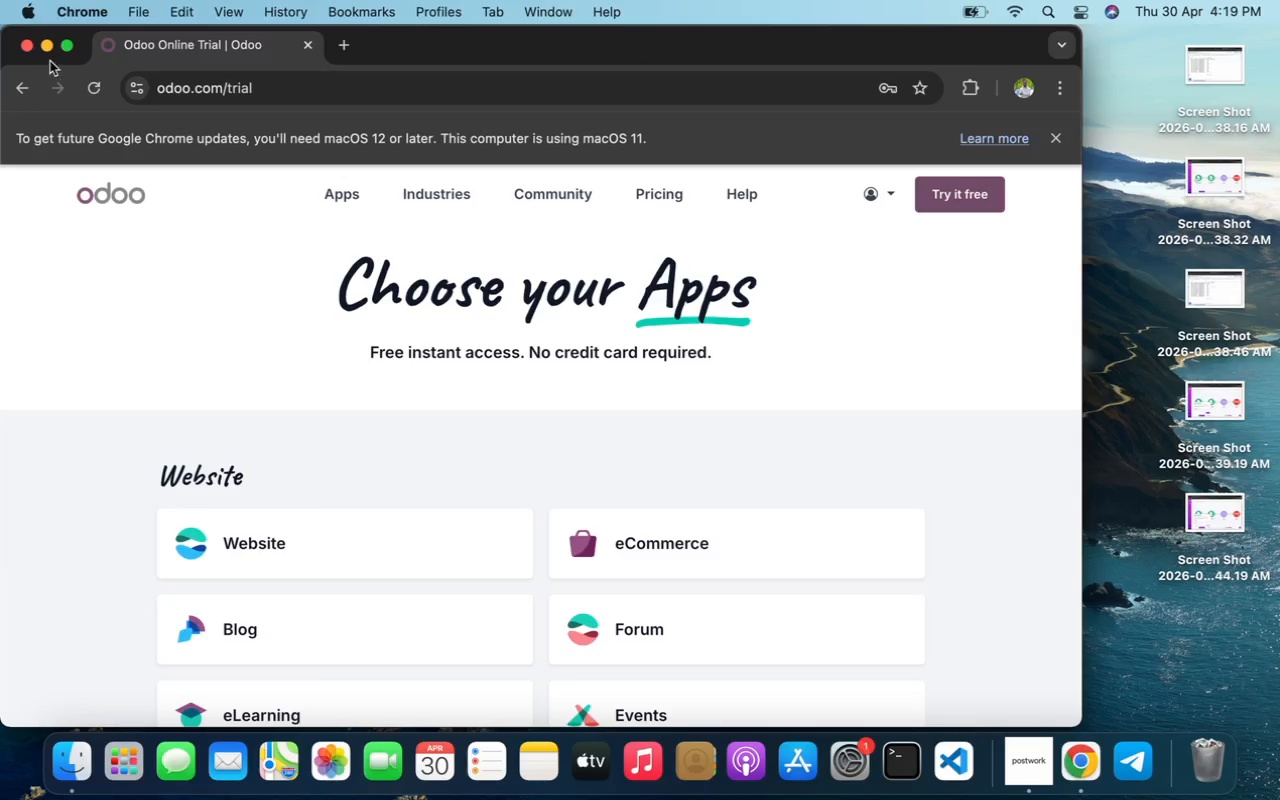 
left_click([60, 46])
 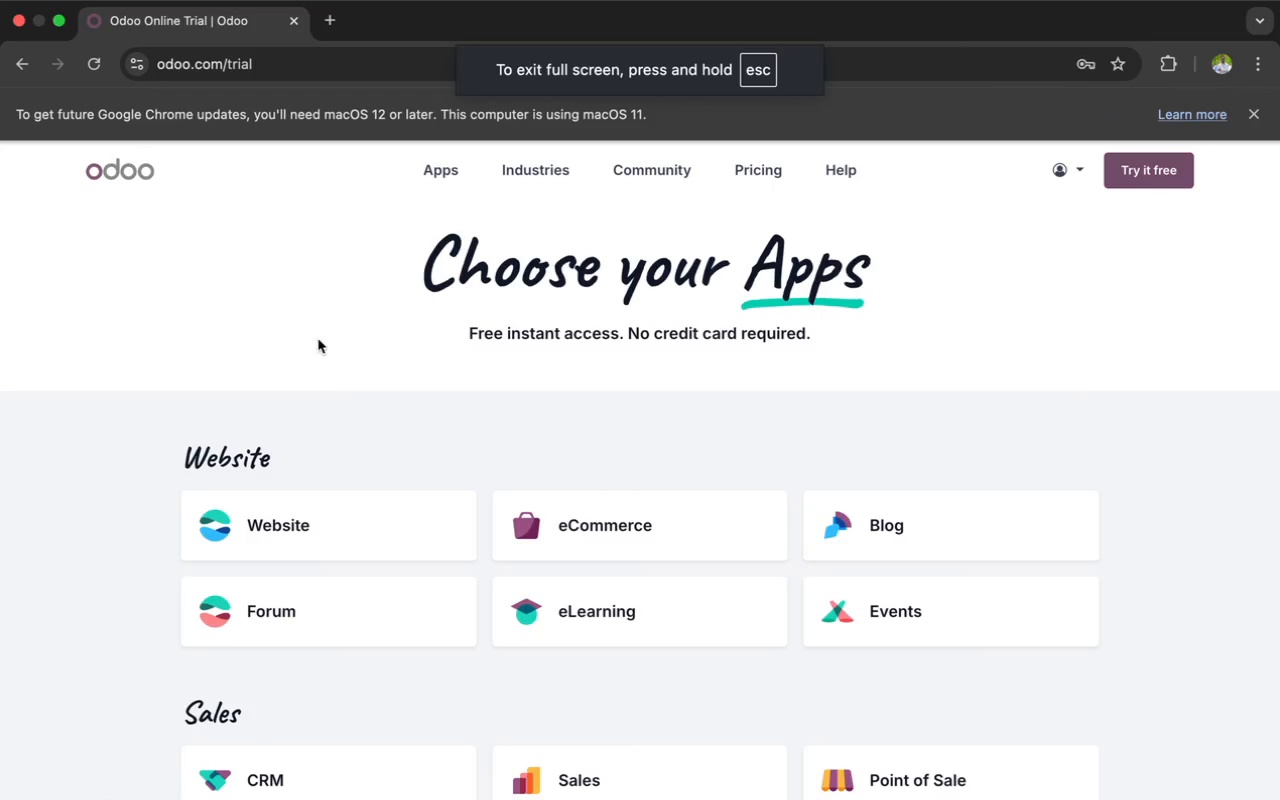 
scroll: coordinate [360, 405], scroll_direction: down, amount: 26.0
 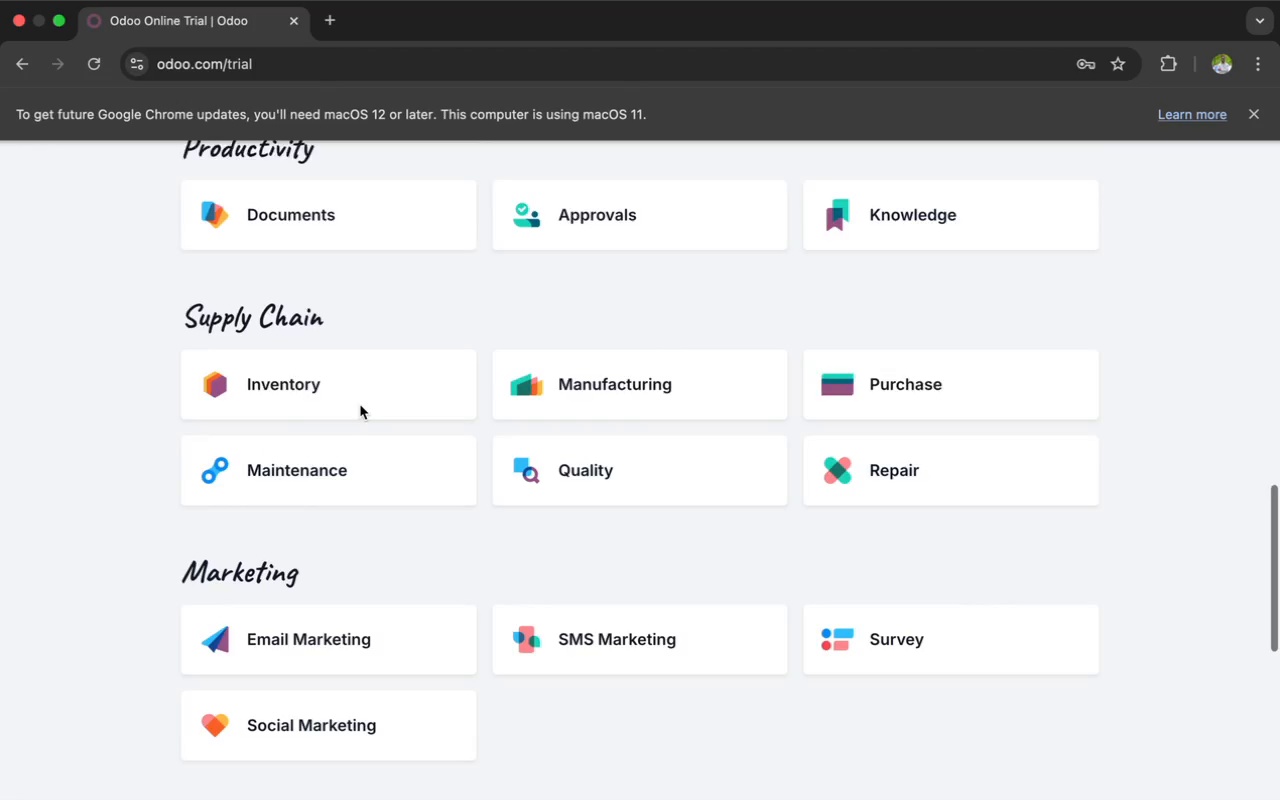 
left_click([345, 553])
 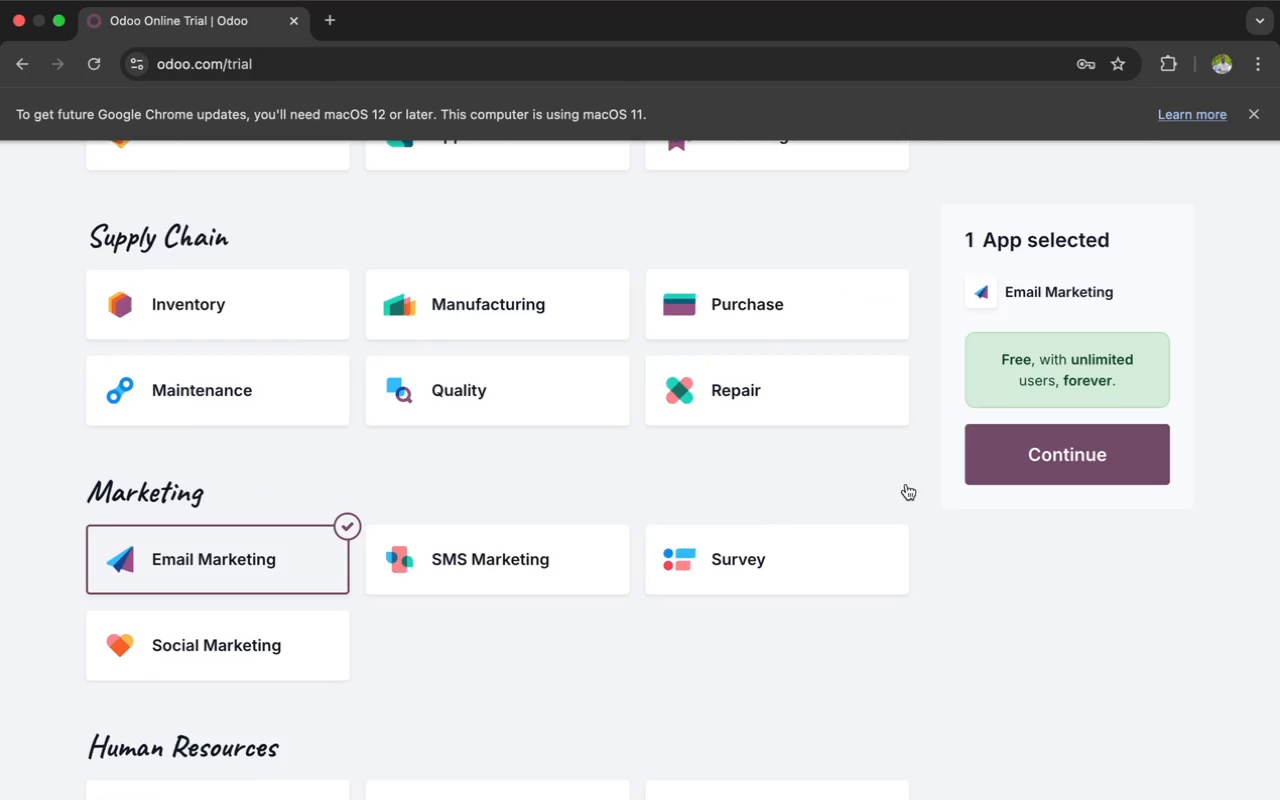 
left_click([1005, 452])
 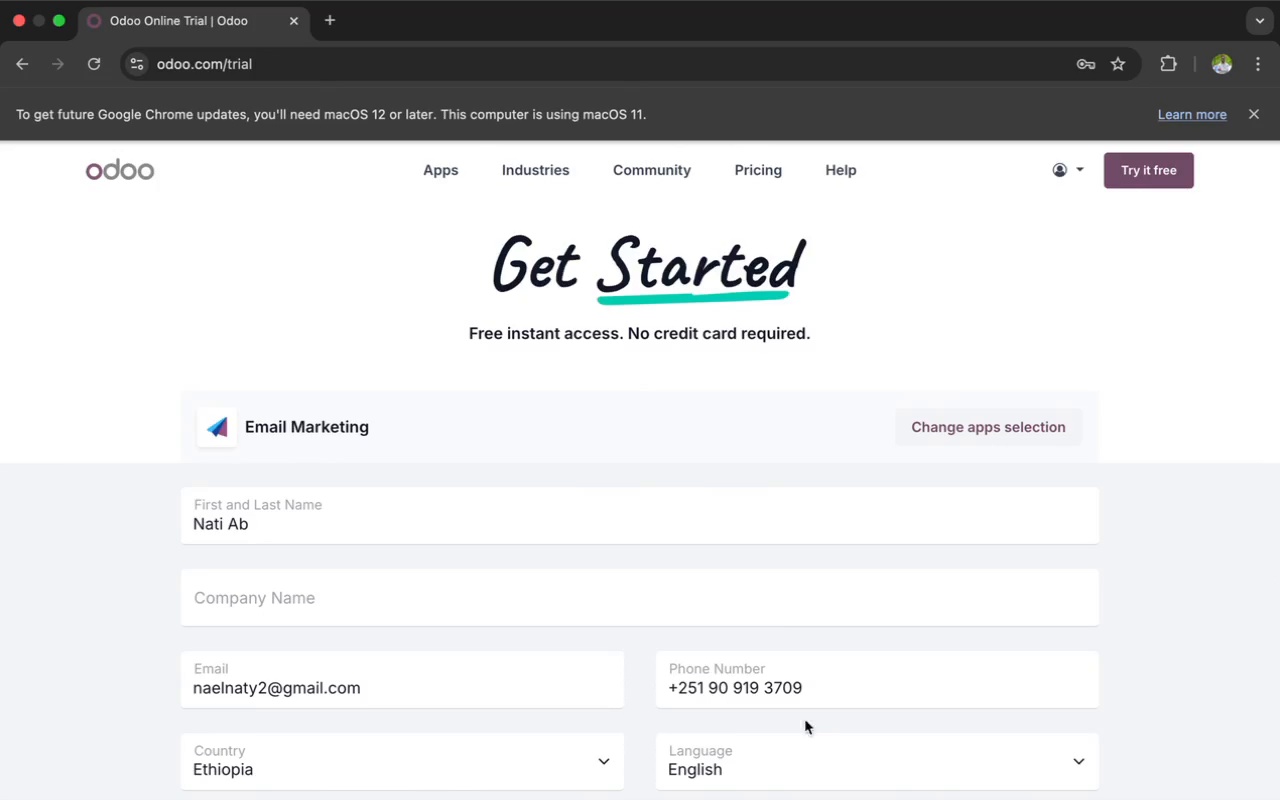 
wait(5.78)
 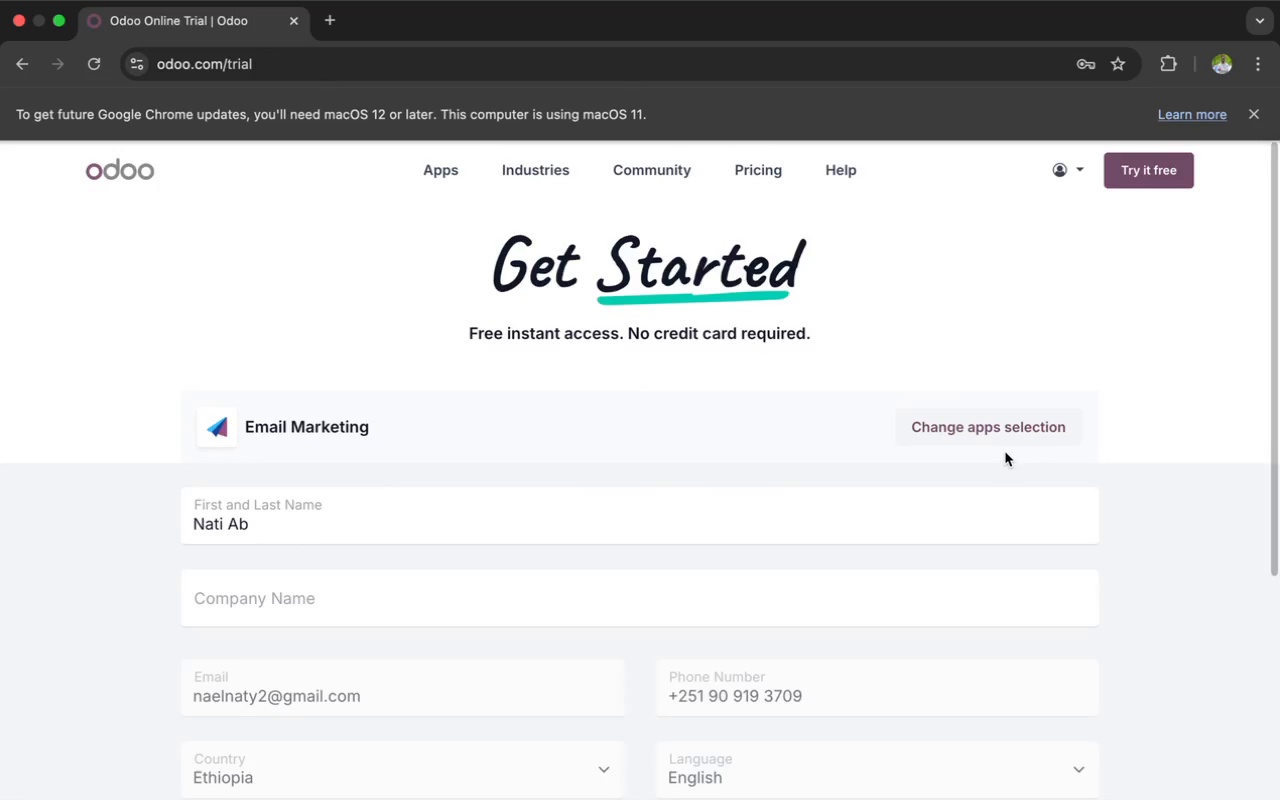 
left_click([1033, 768])